 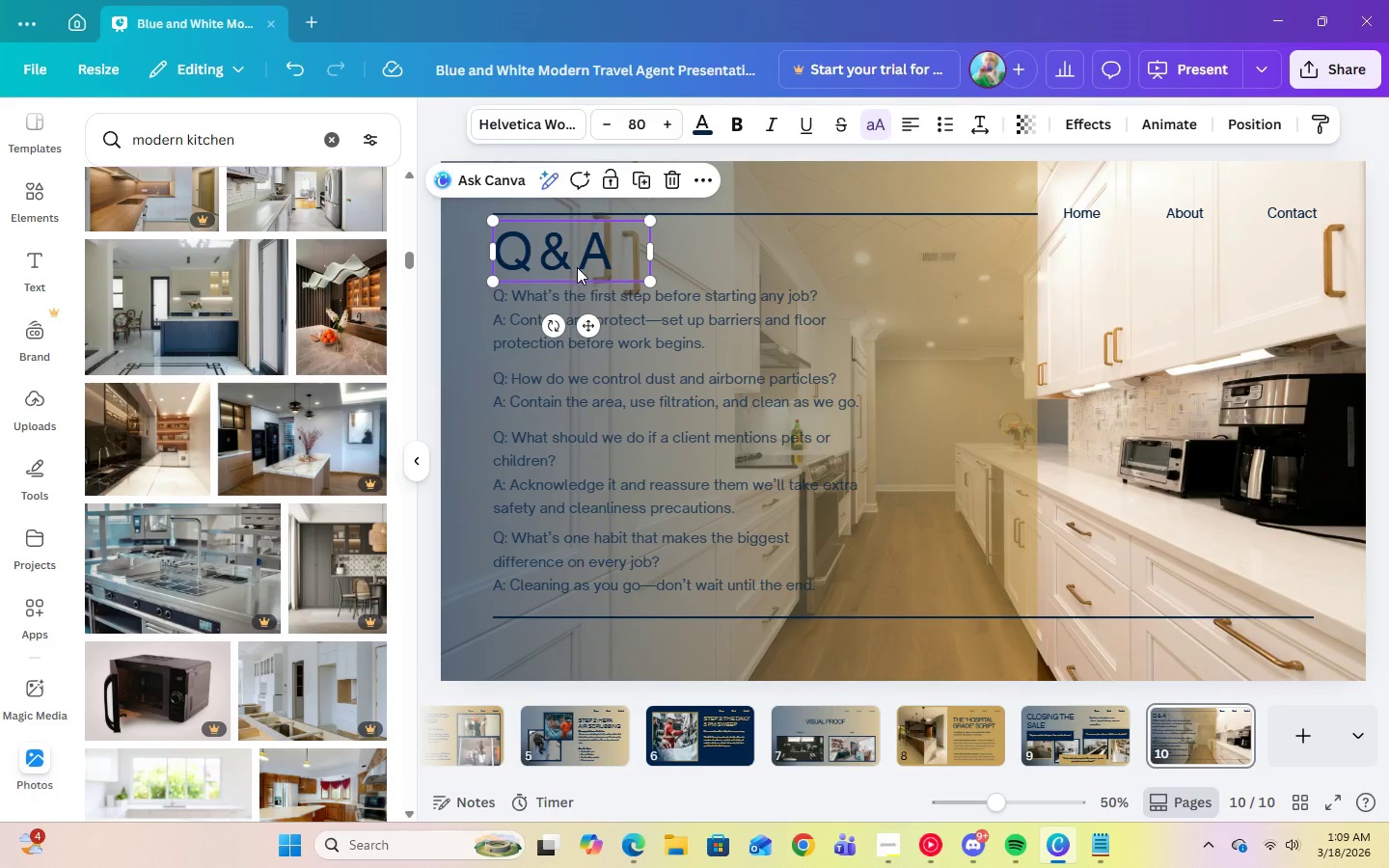 
left_click([683, 338])
 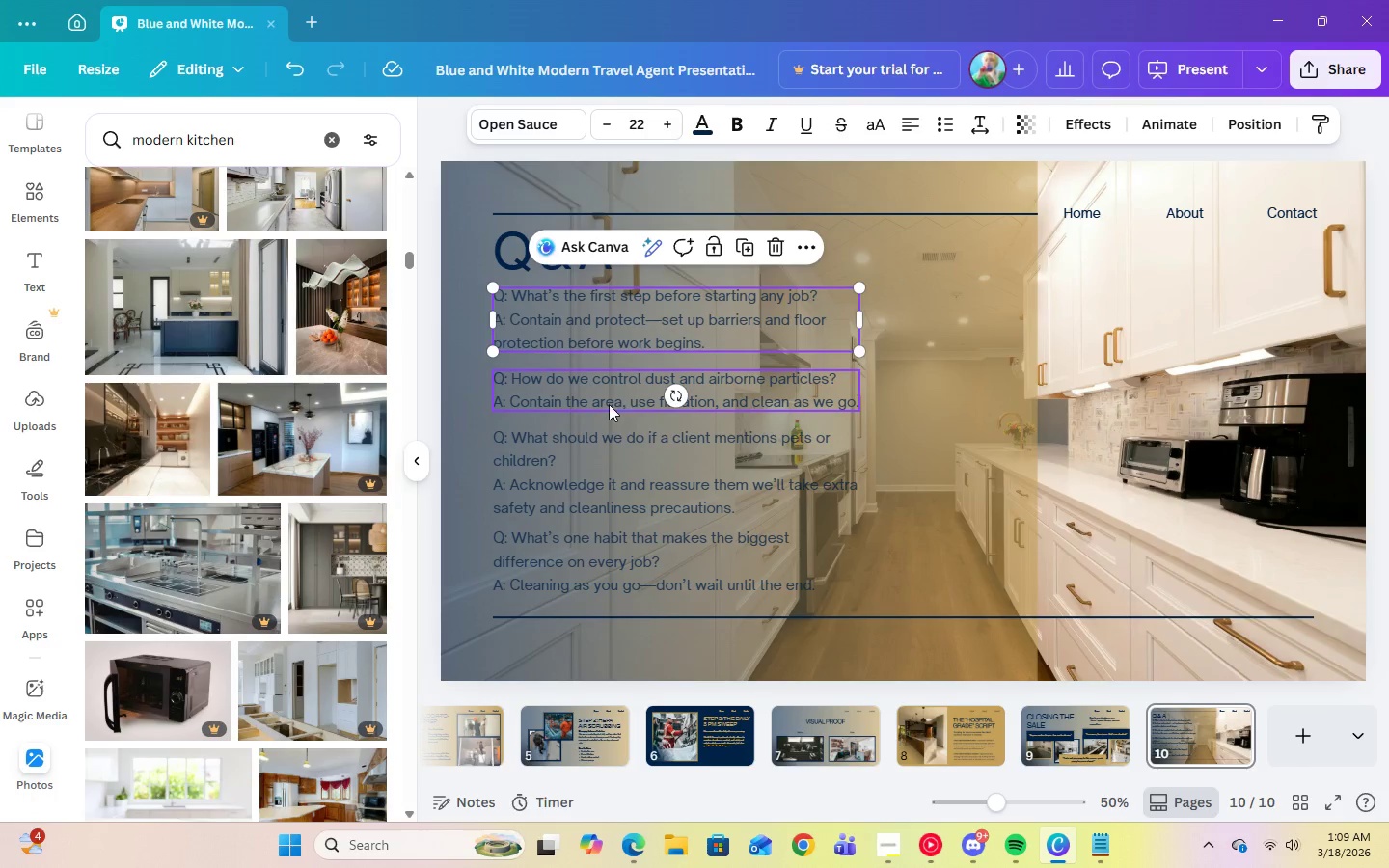 
left_click([609, 404])
 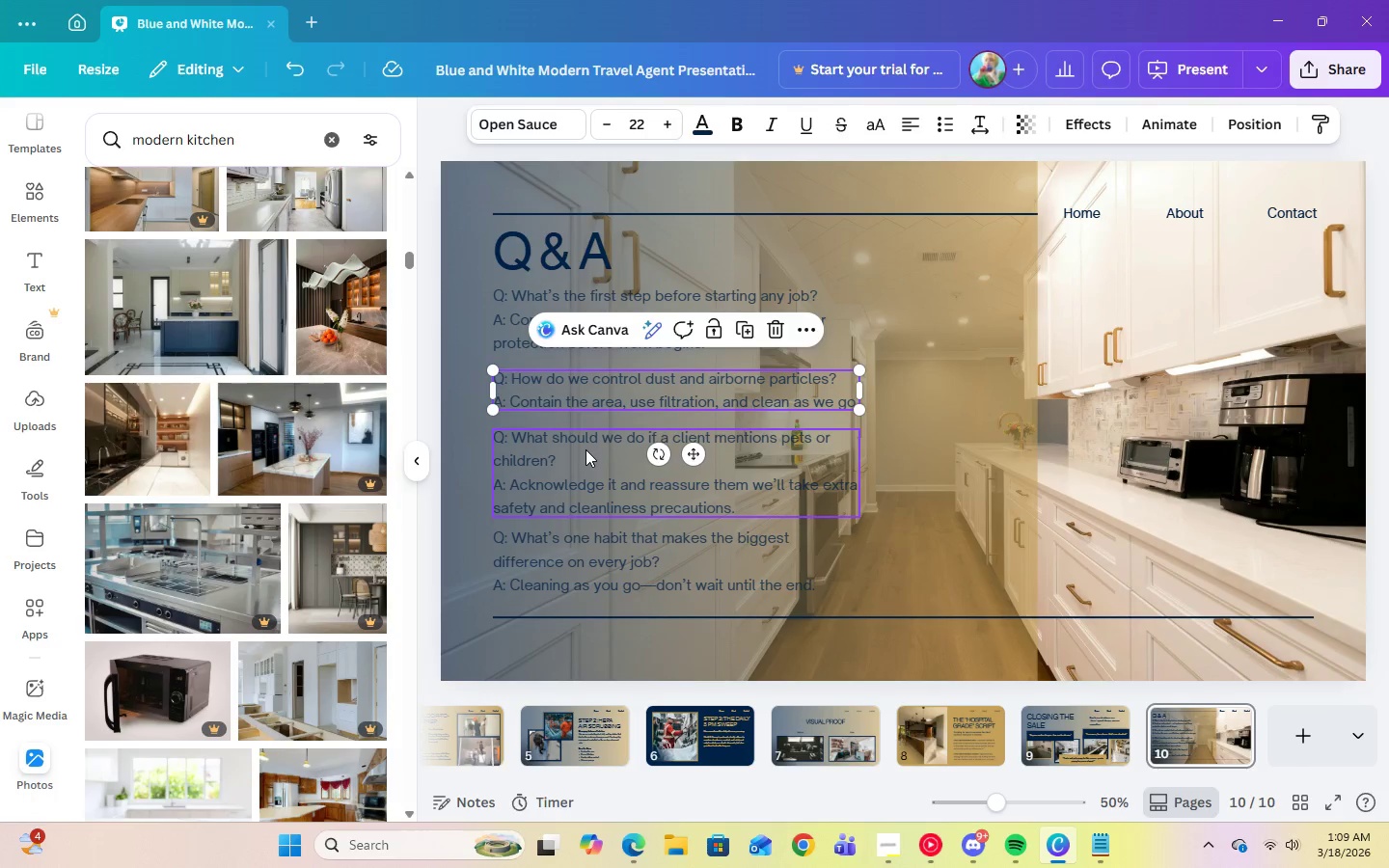 
left_click([585, 449])
 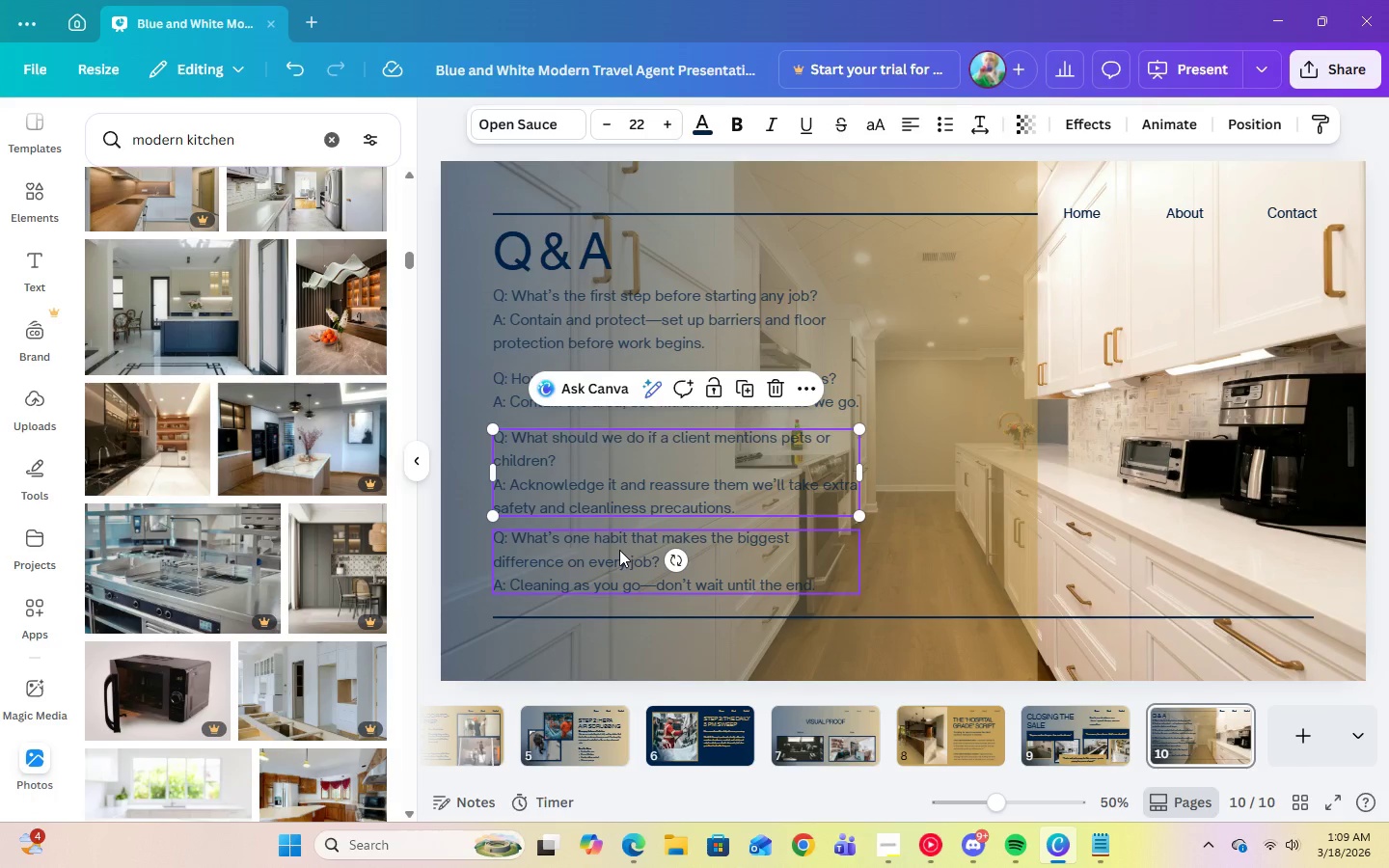 
left_click([619, 550])
 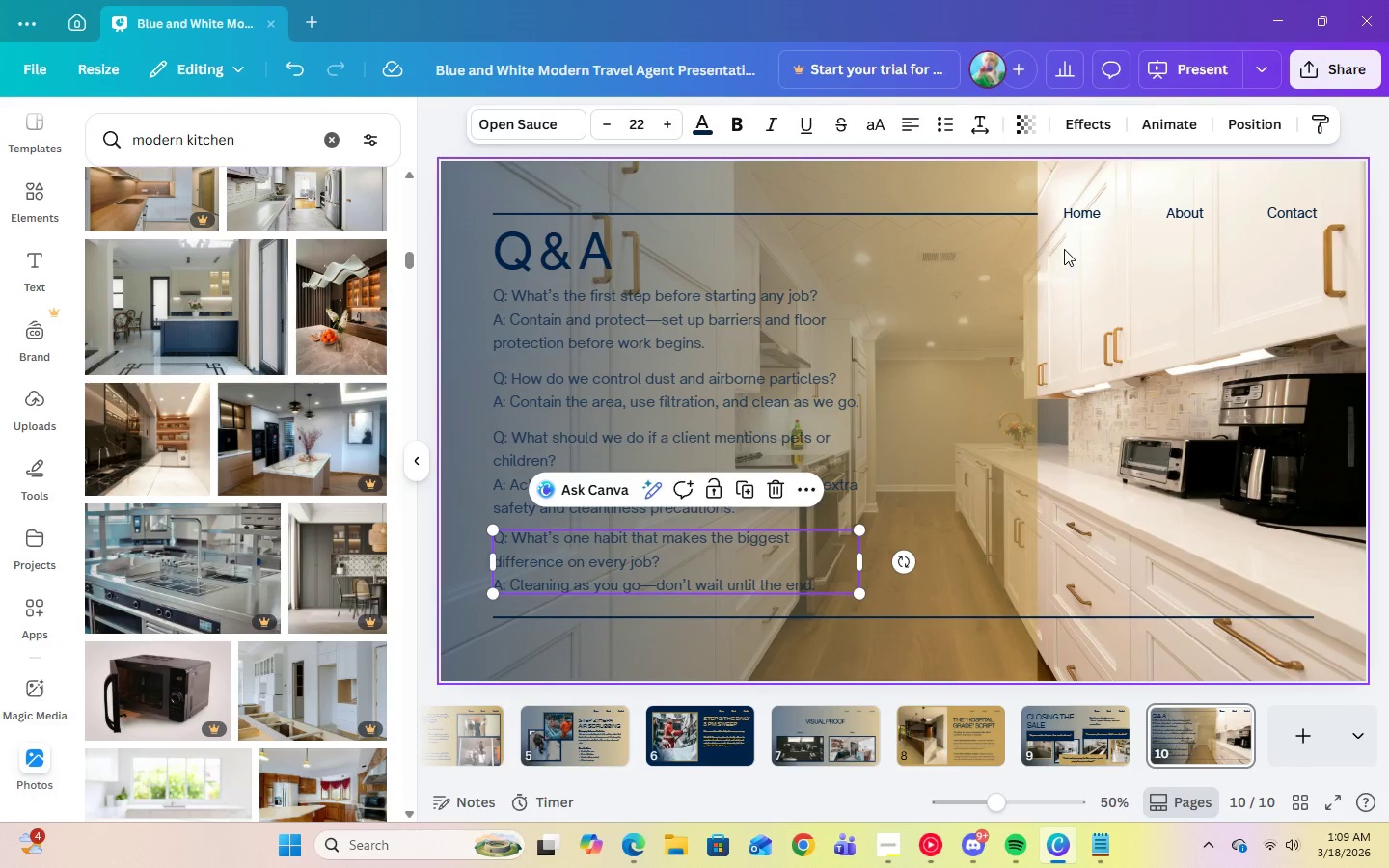 
left_click([1065, 214])
 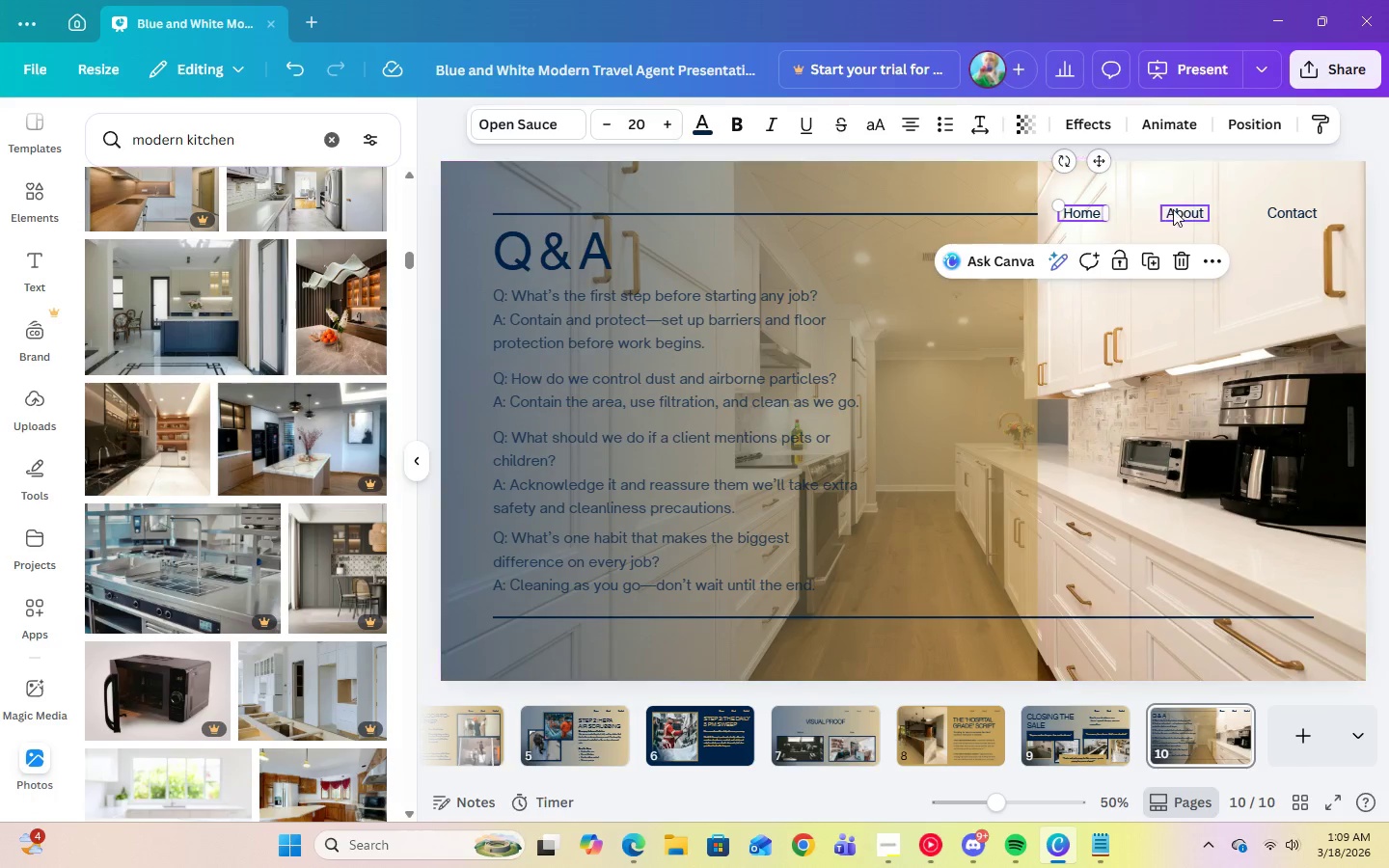 
left_click([1174, 209])
 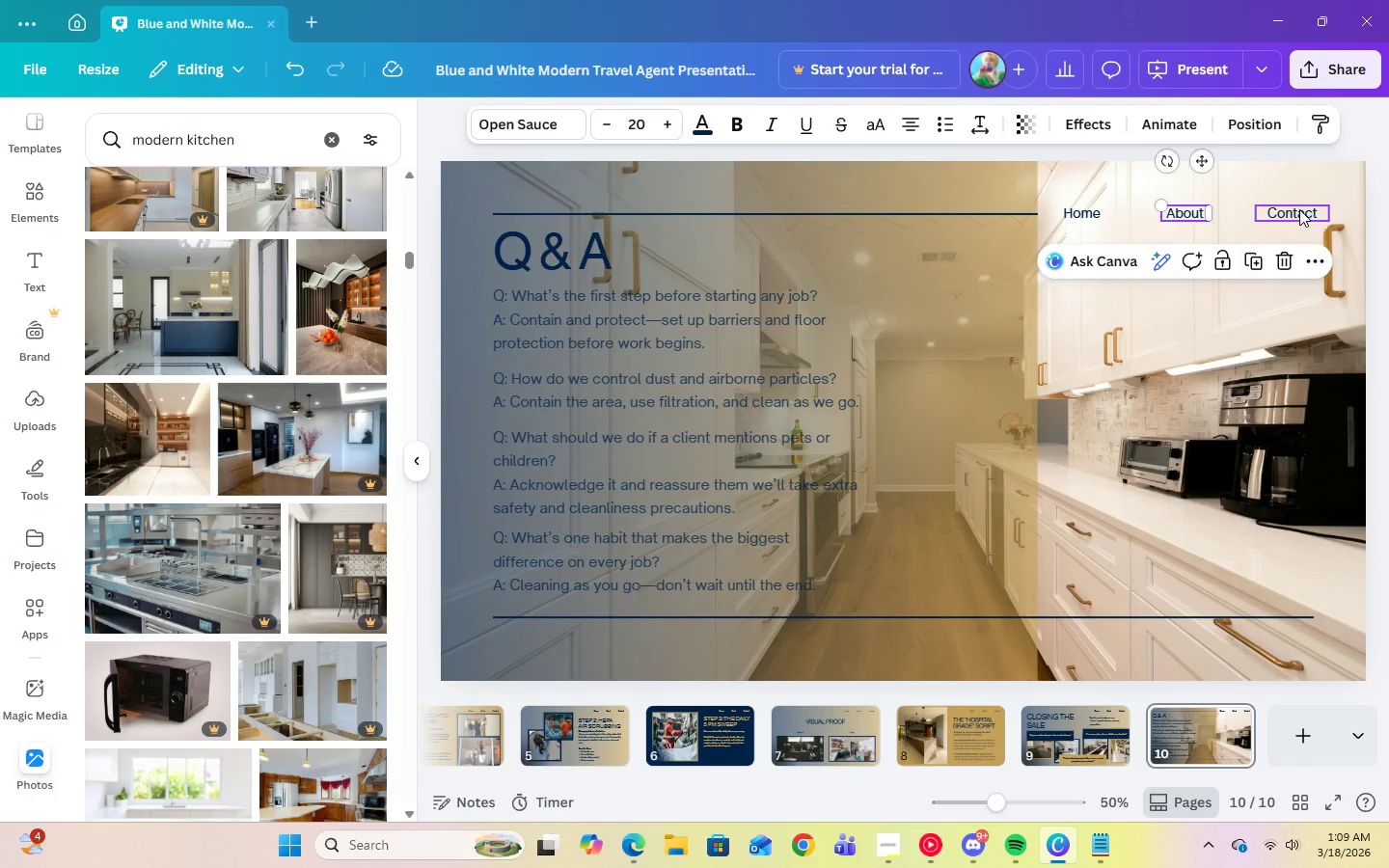 
left_click([1299, 209])
 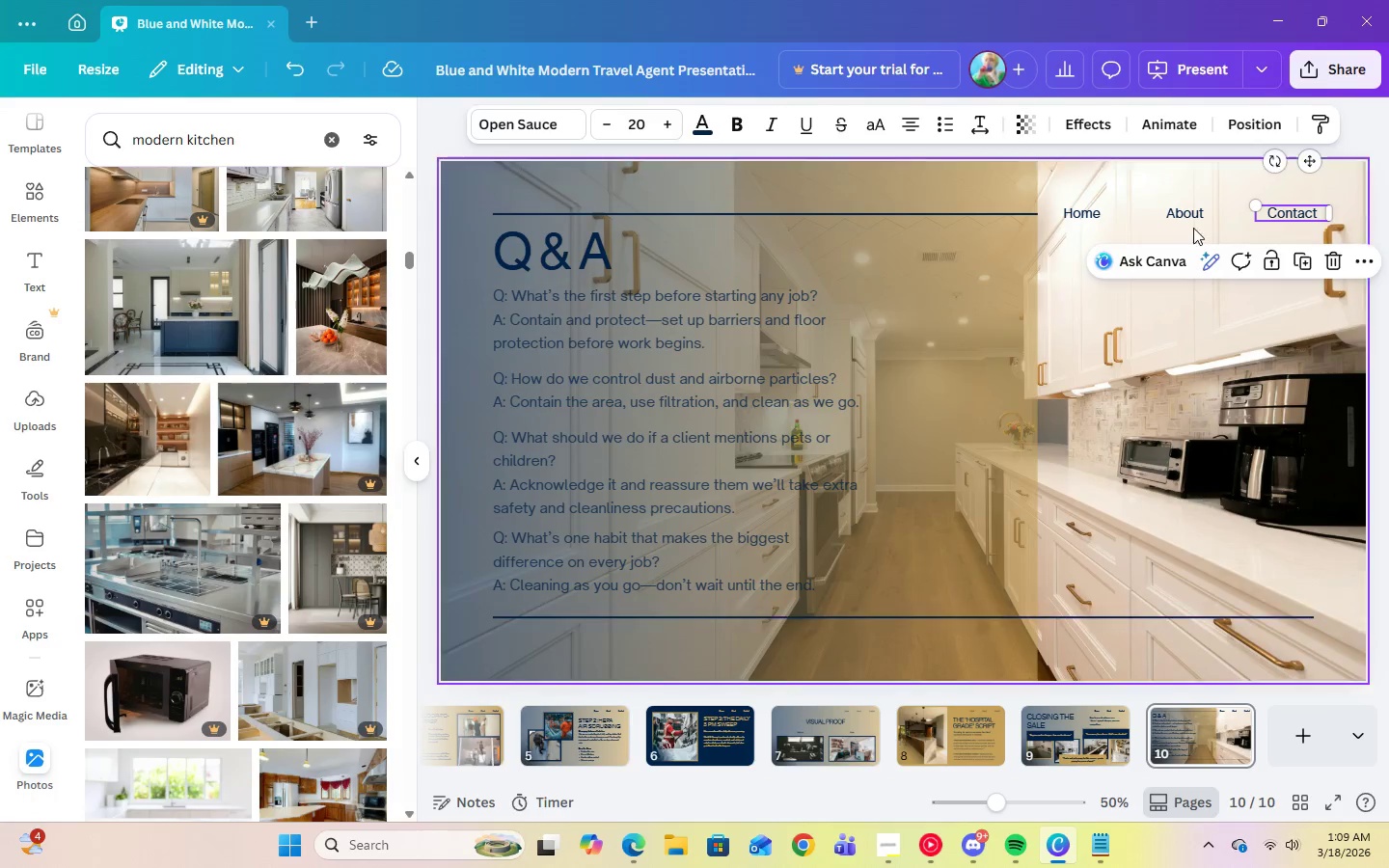 
left_click([1315, 73])
 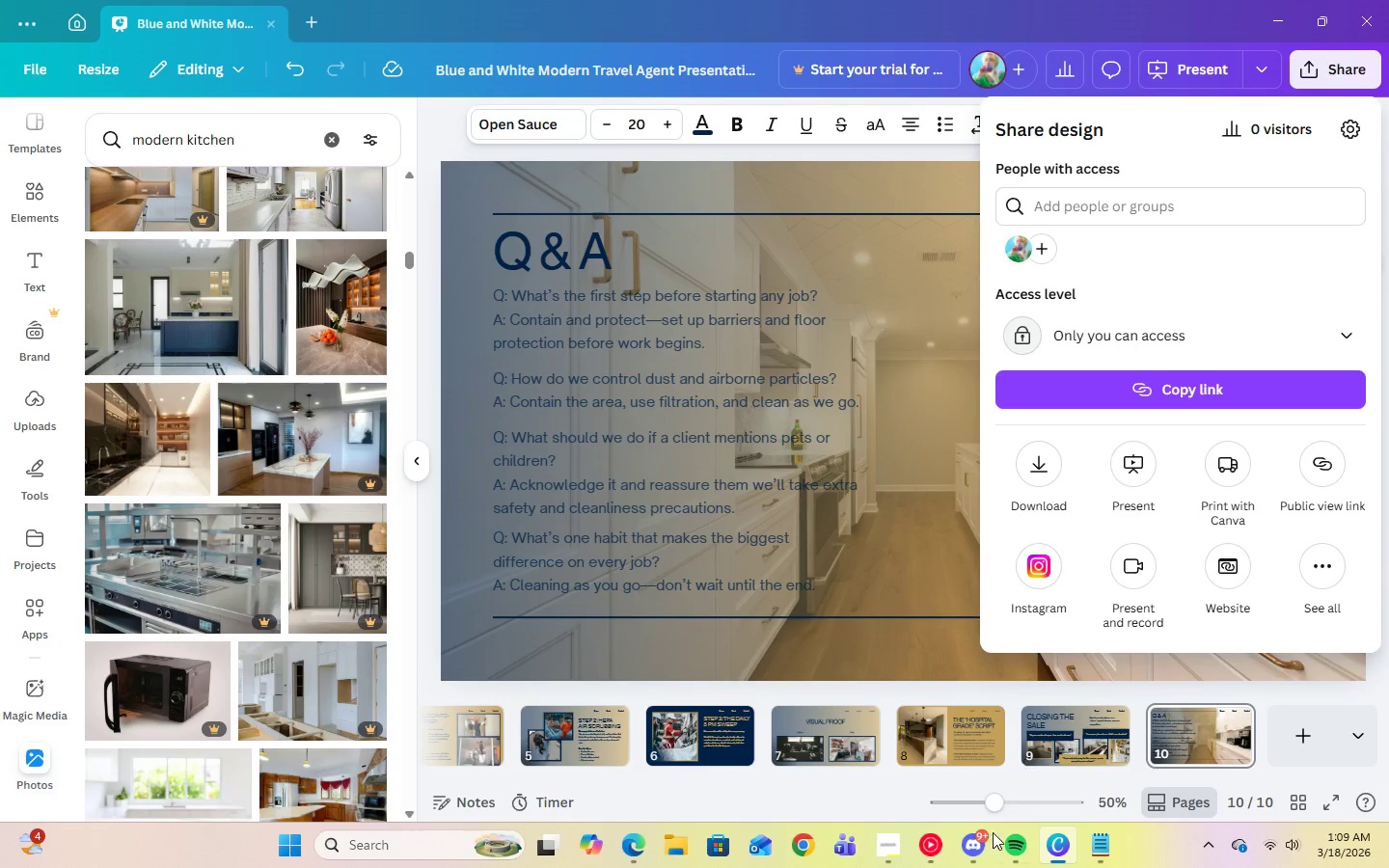 
left_click([897, 846])